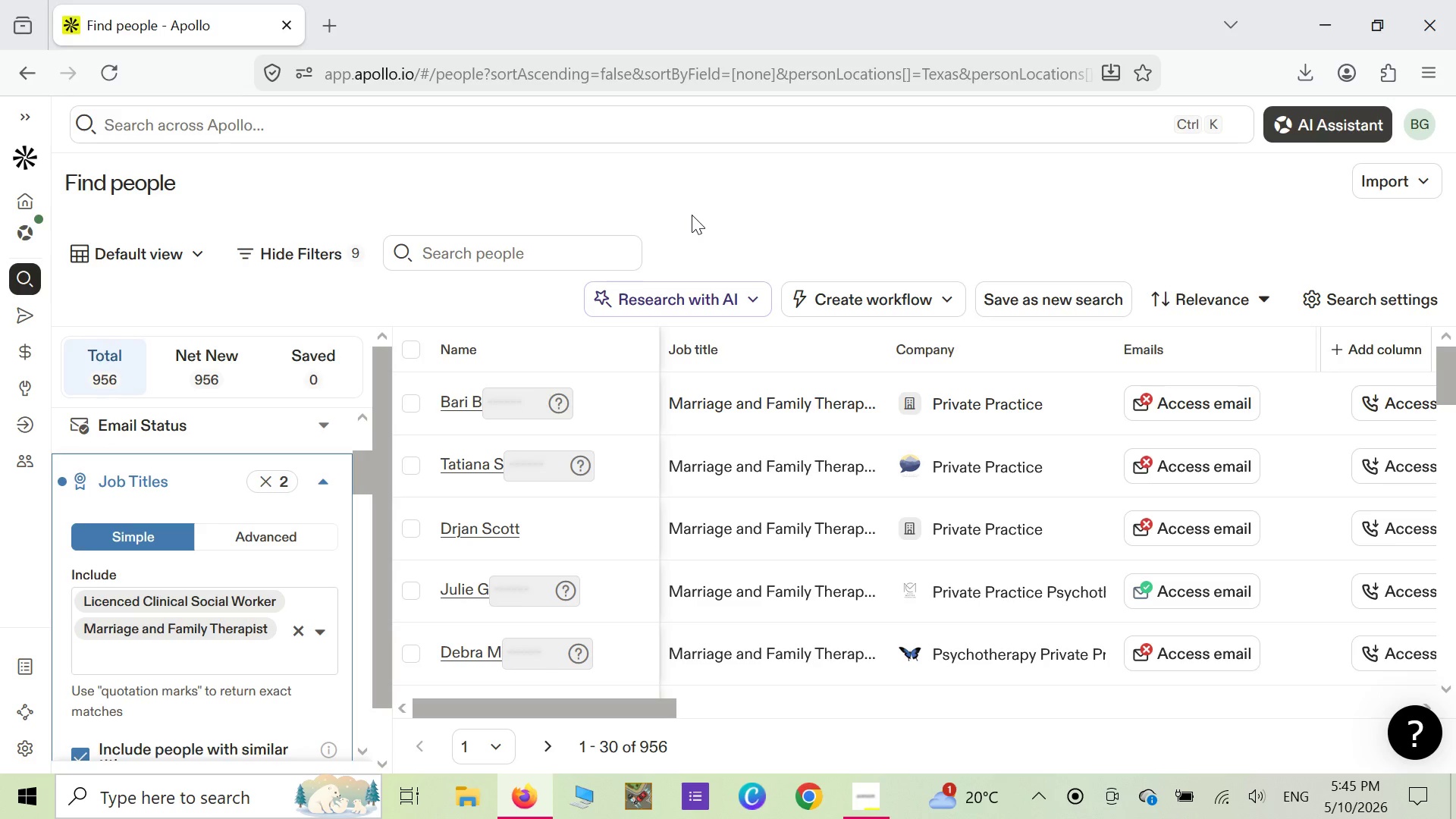 
right_click([692, 215])
 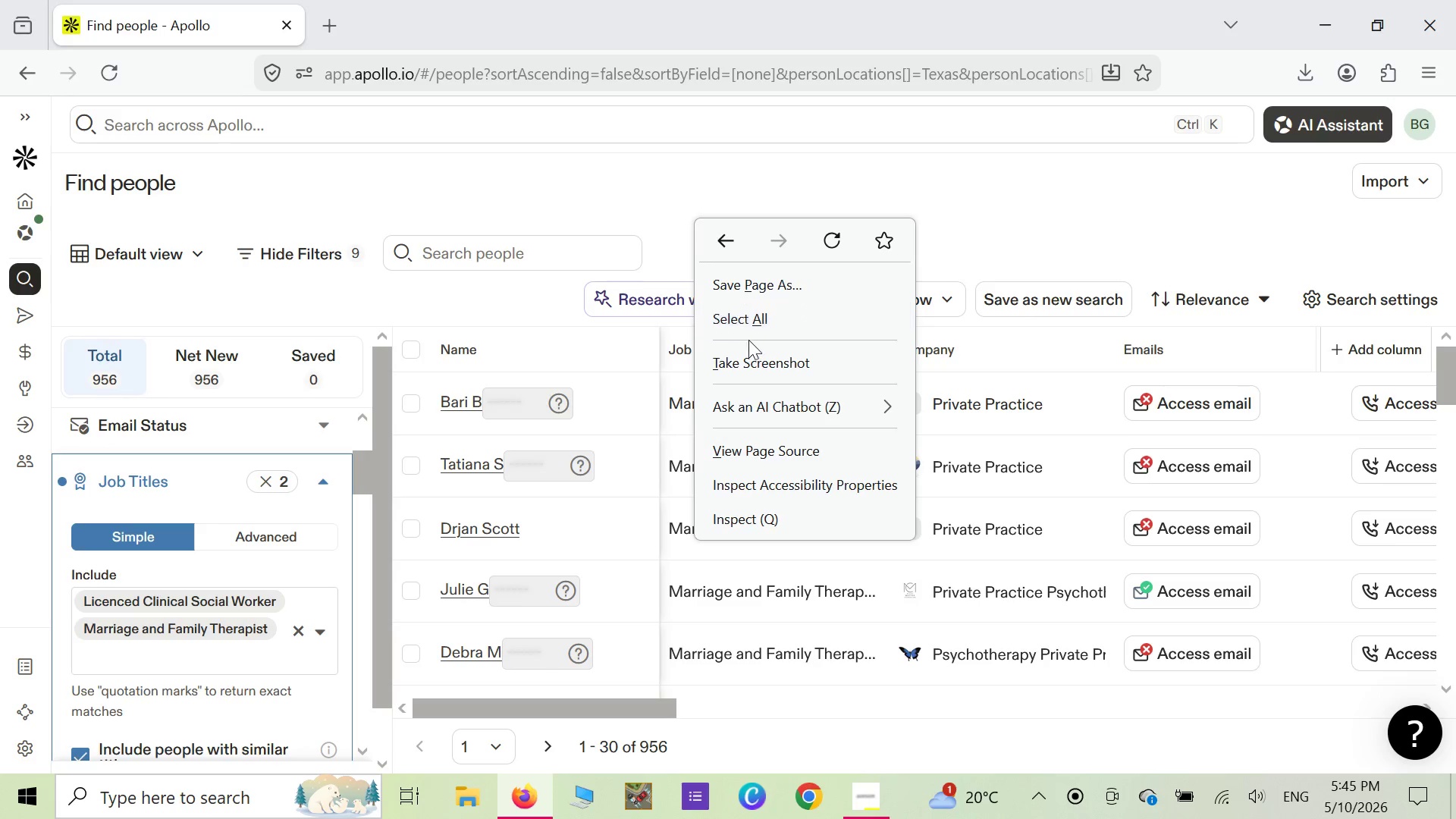 
left_click([753, 357])
 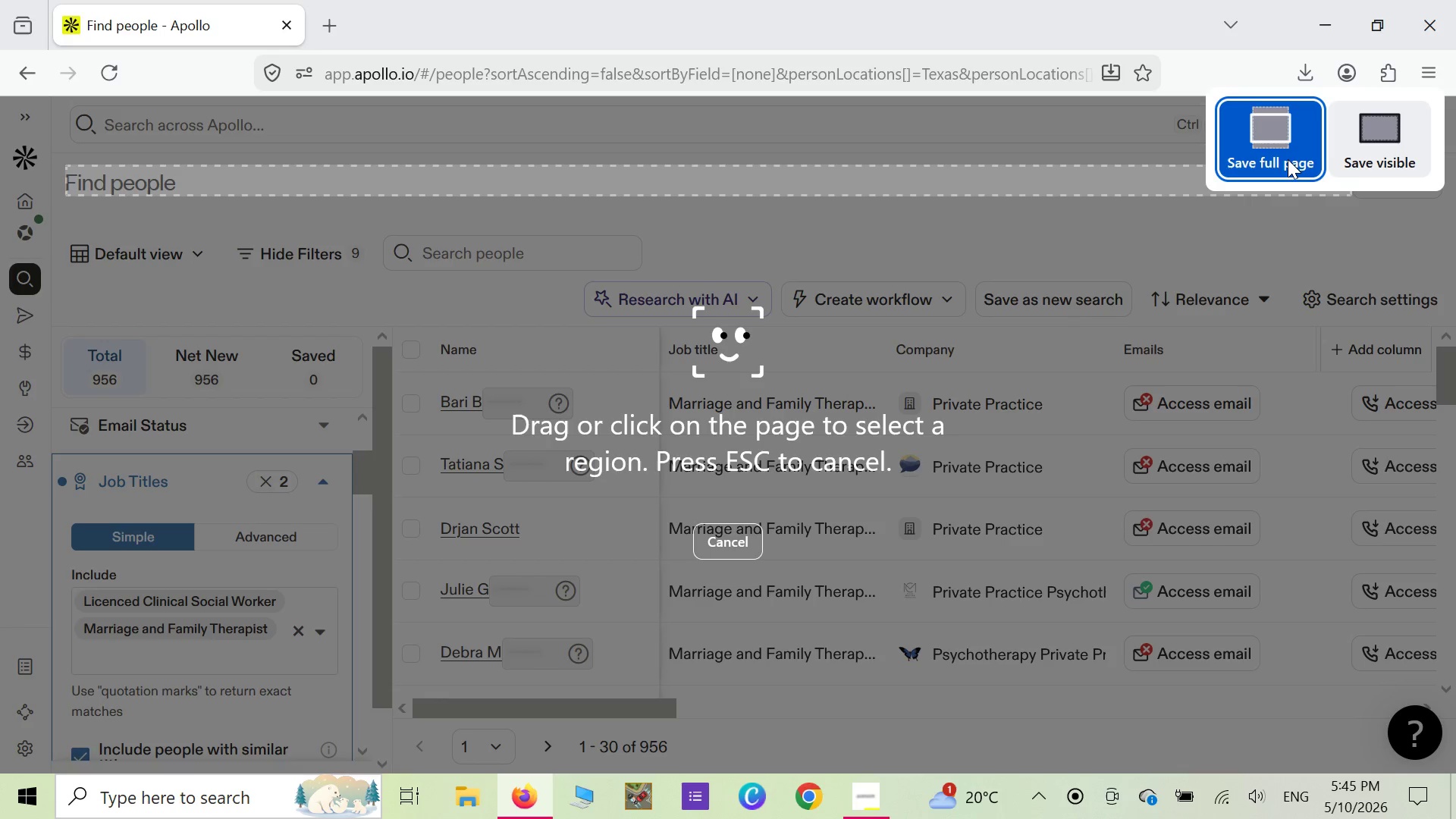 
left_click([1288, 159])
 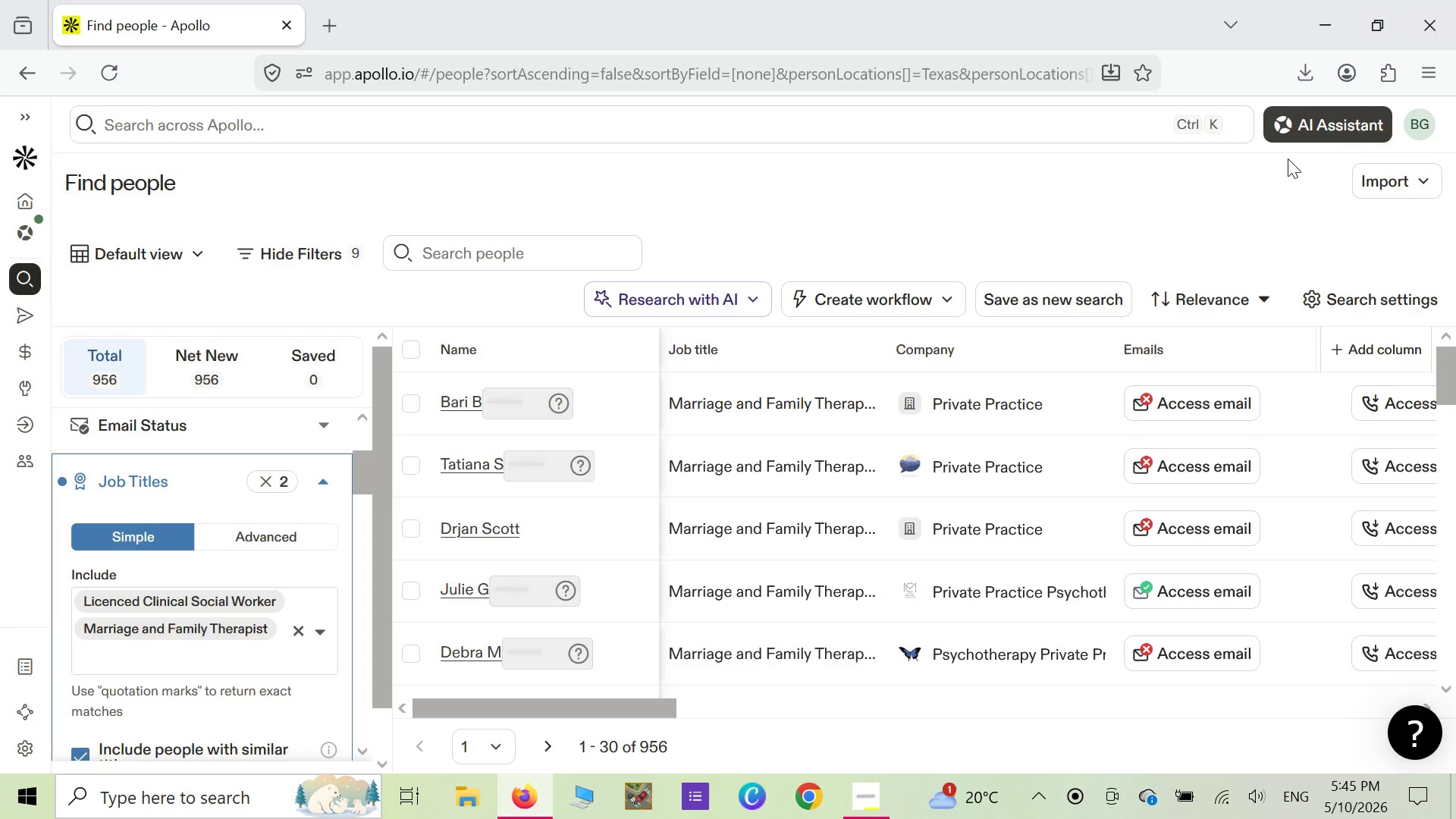 
mouse_move([1442, 2])
 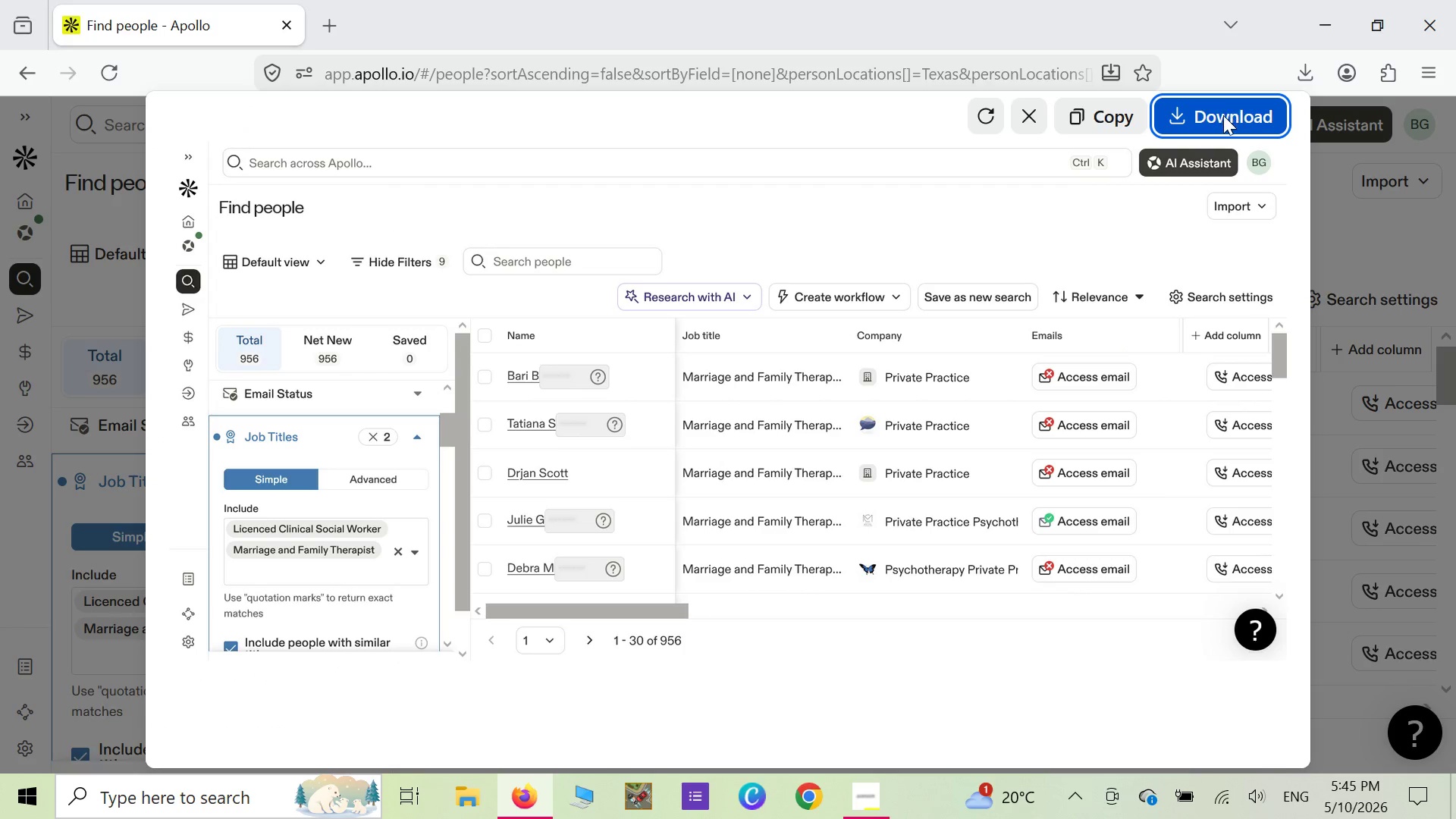 
left_click([1223, 115])
 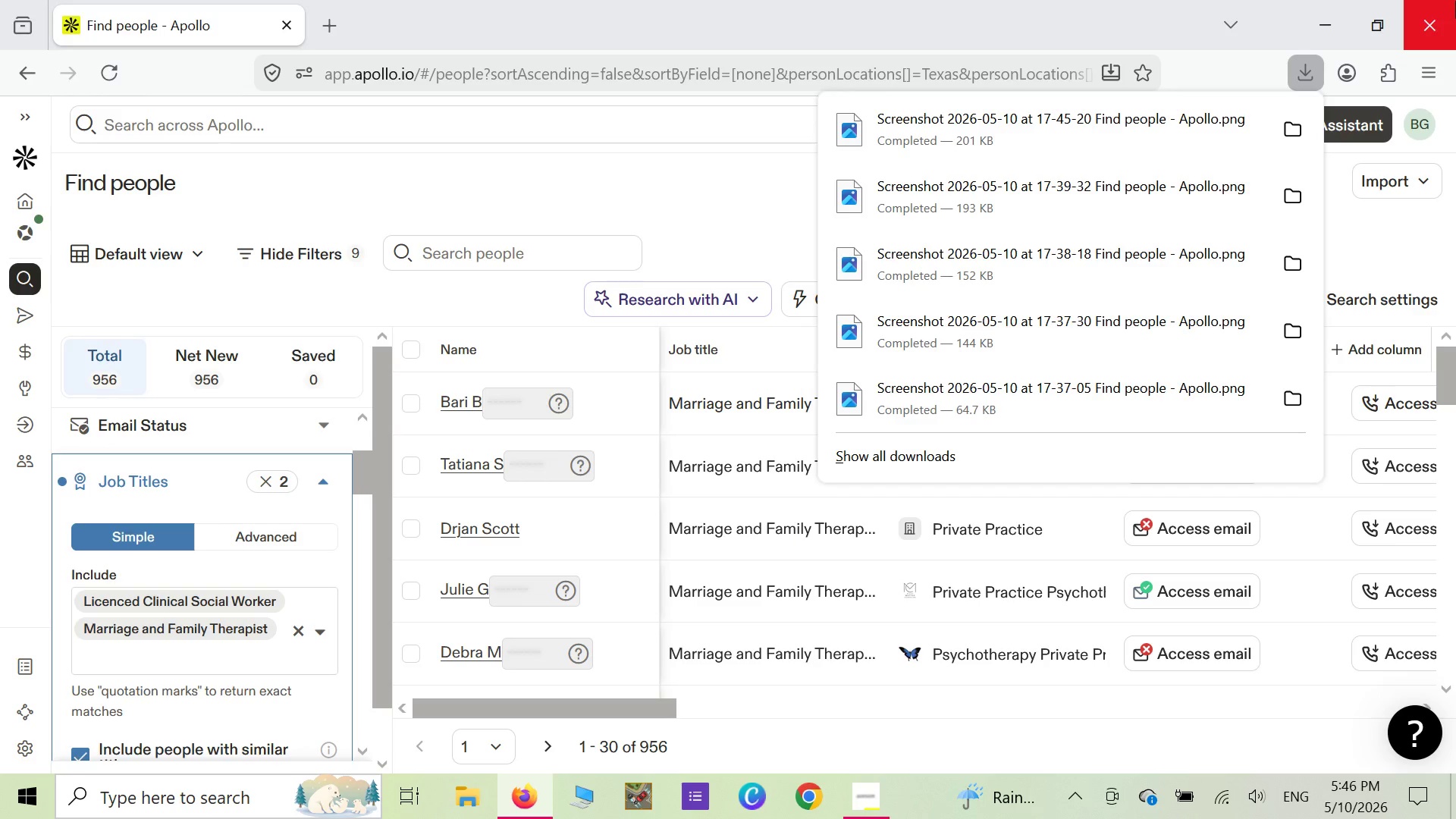 
wait(63.34)
 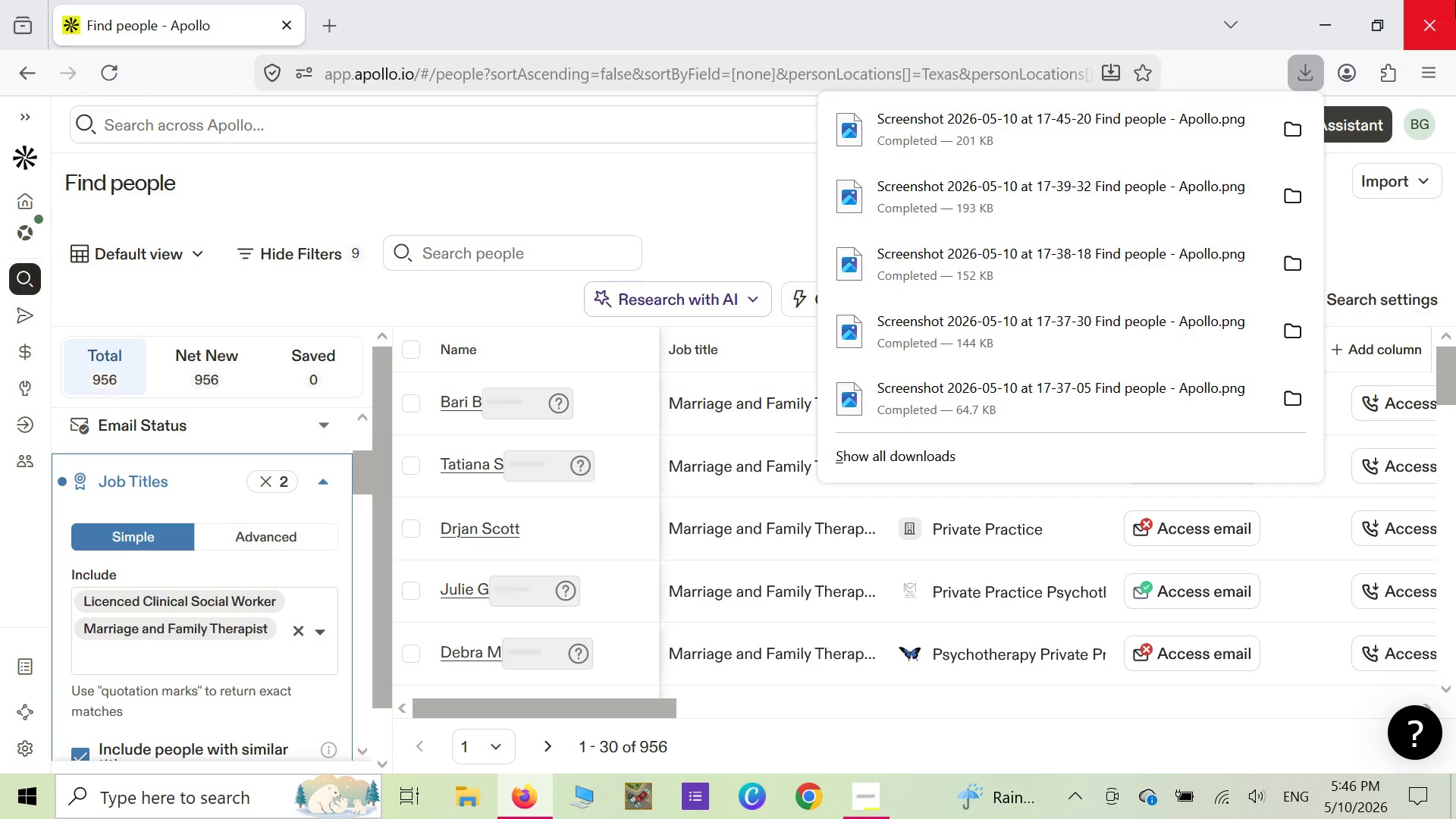 
scroll: coordinate [366, 501], scroll_direction: down, amount: 12.0
 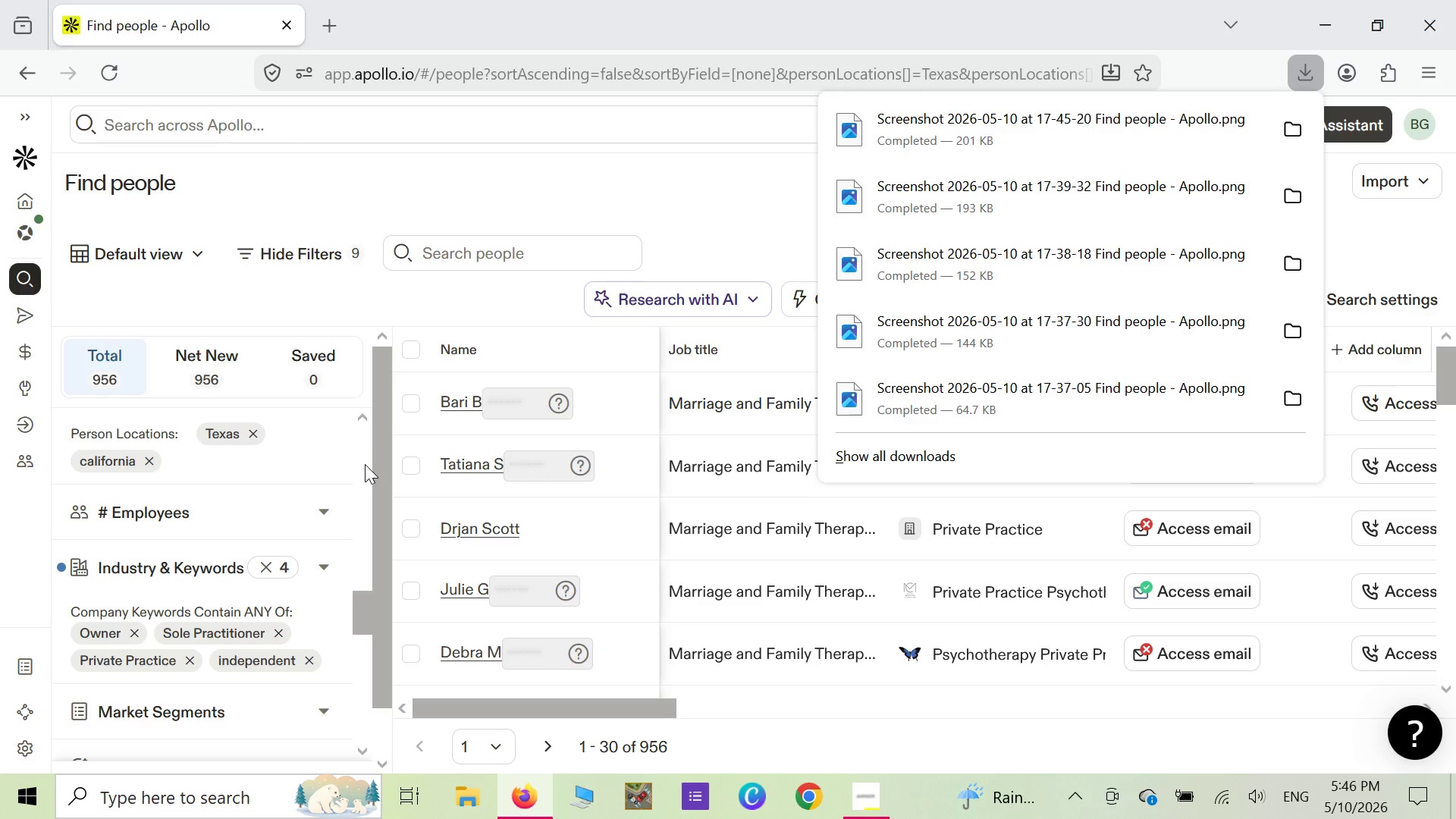 
scroll: coordinate [361, 469], scroll_direction: up, amount: 1.0
 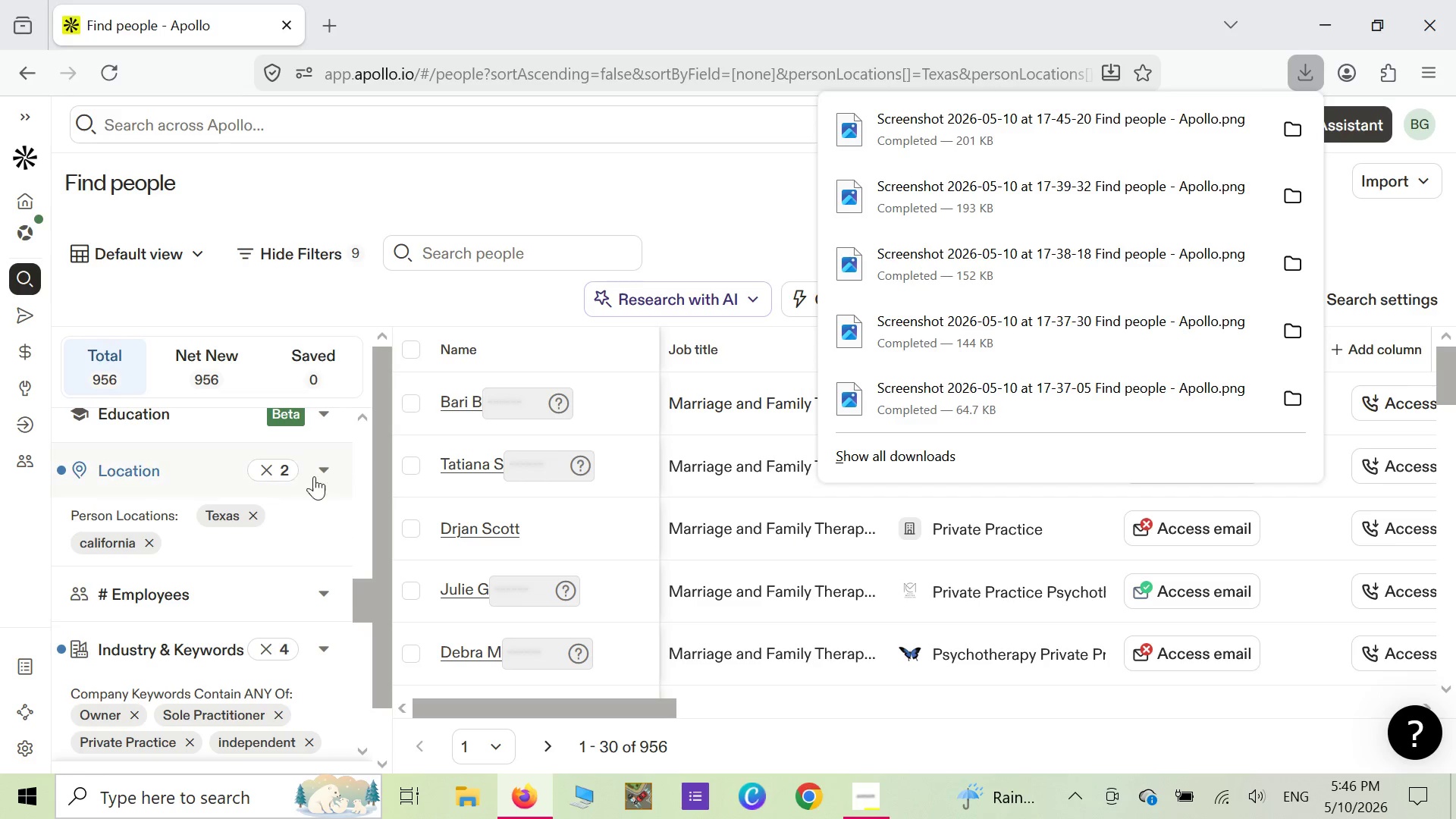 
scroll: coordinate [312, 472], scroll_direction: down, amount: 2.0
 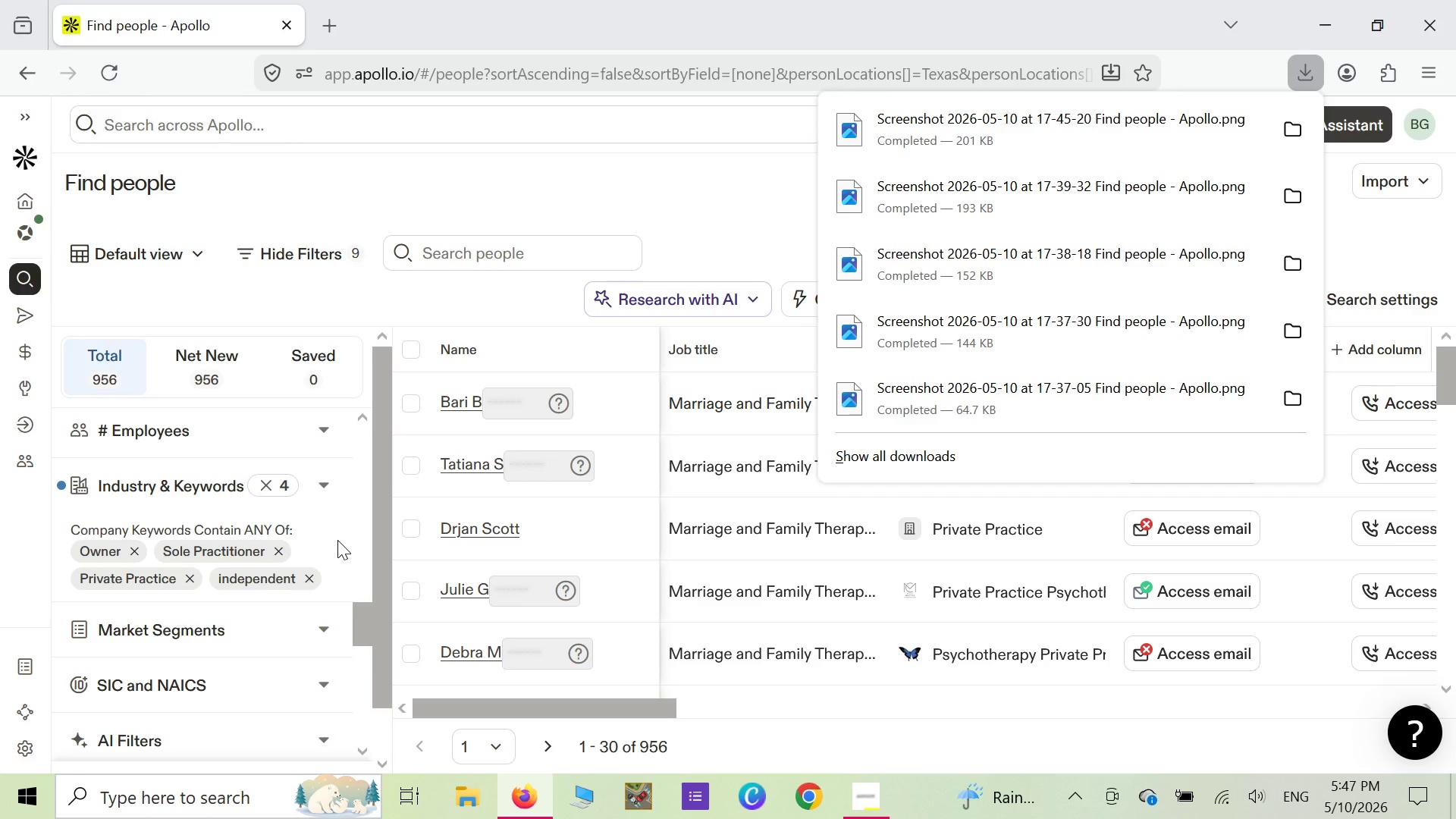 
wait(57.38)
 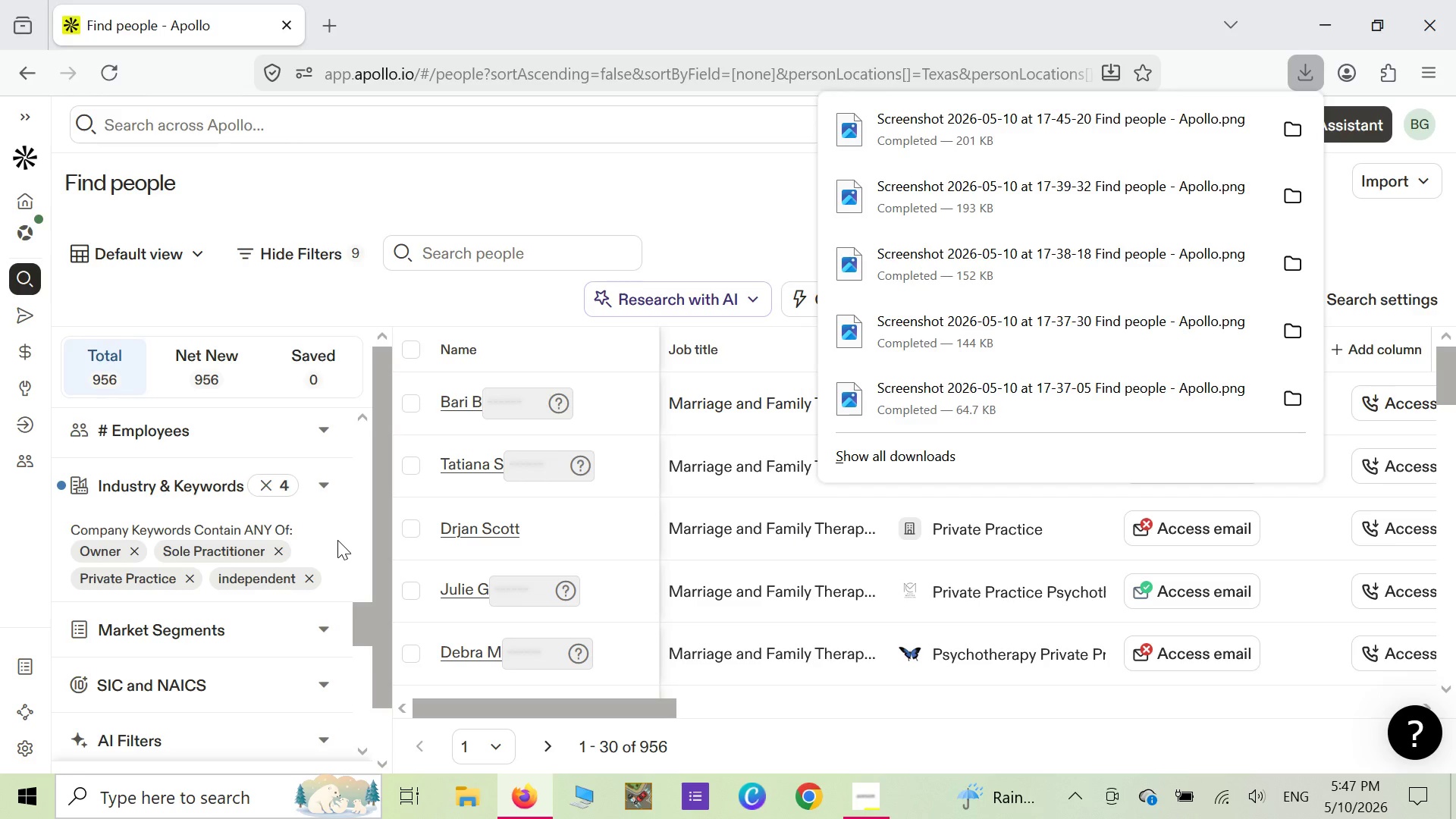 
right_click([574, 183])
 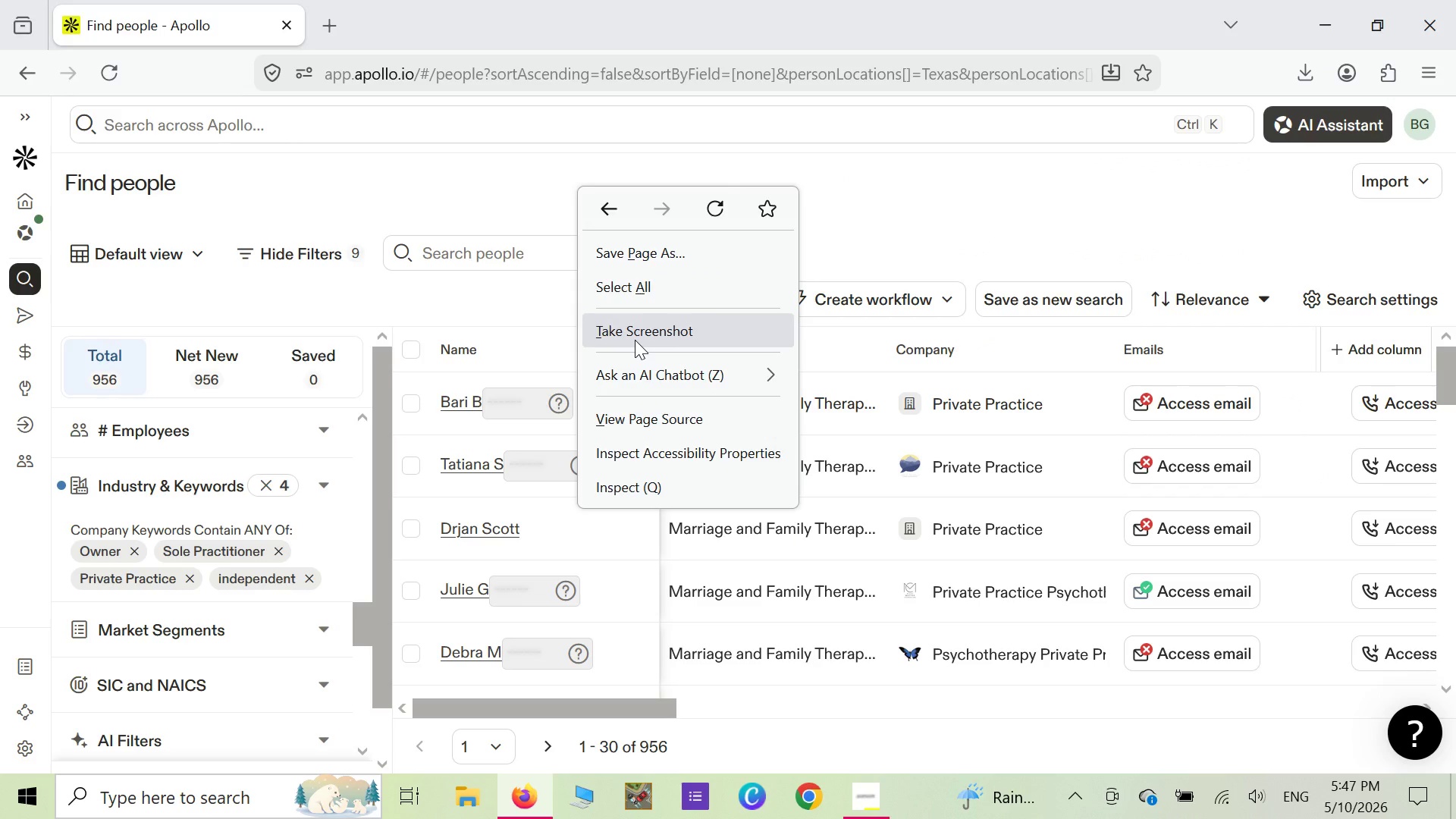 
left_click([635, 340])
 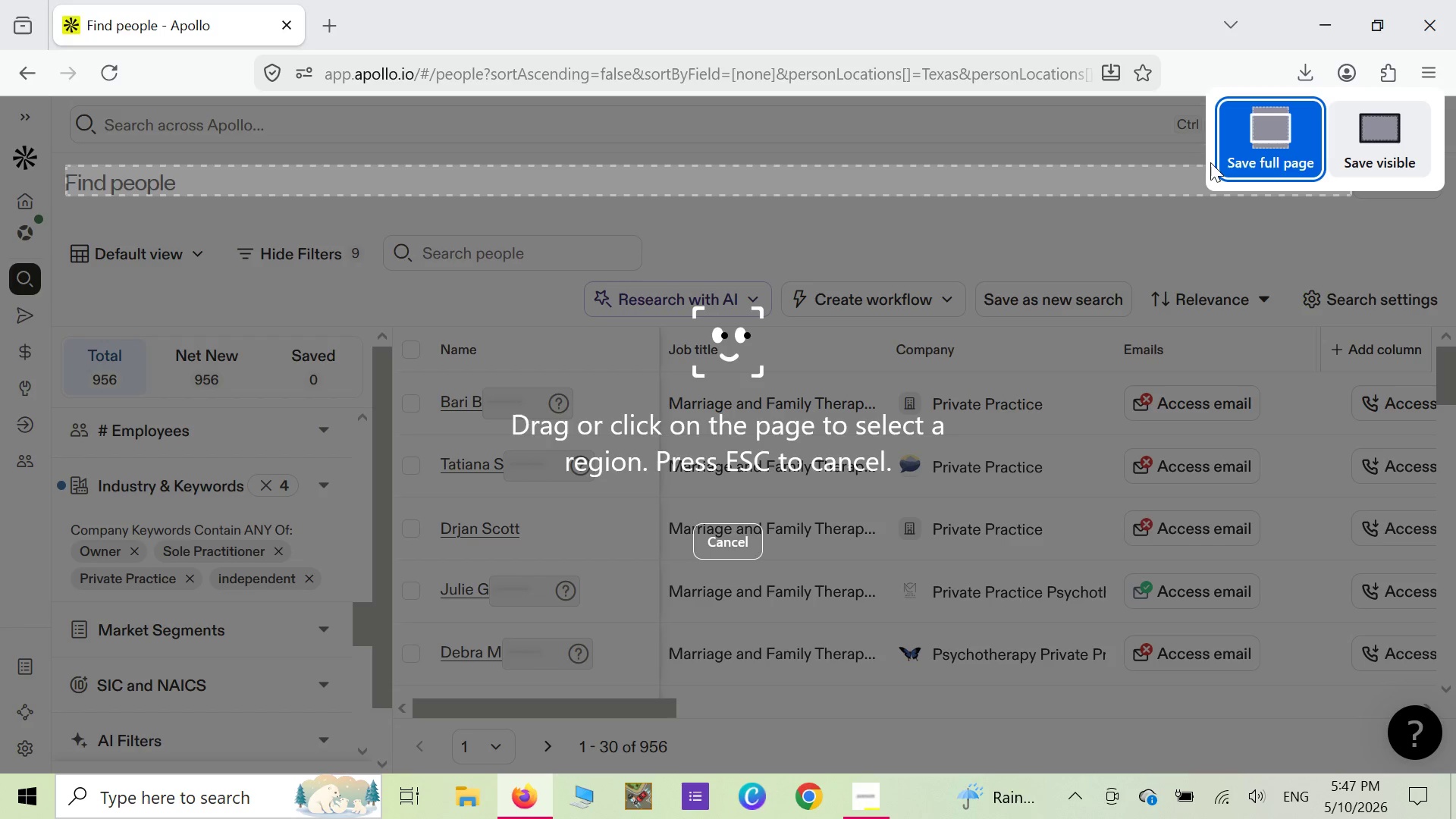 
wait(6.67)
 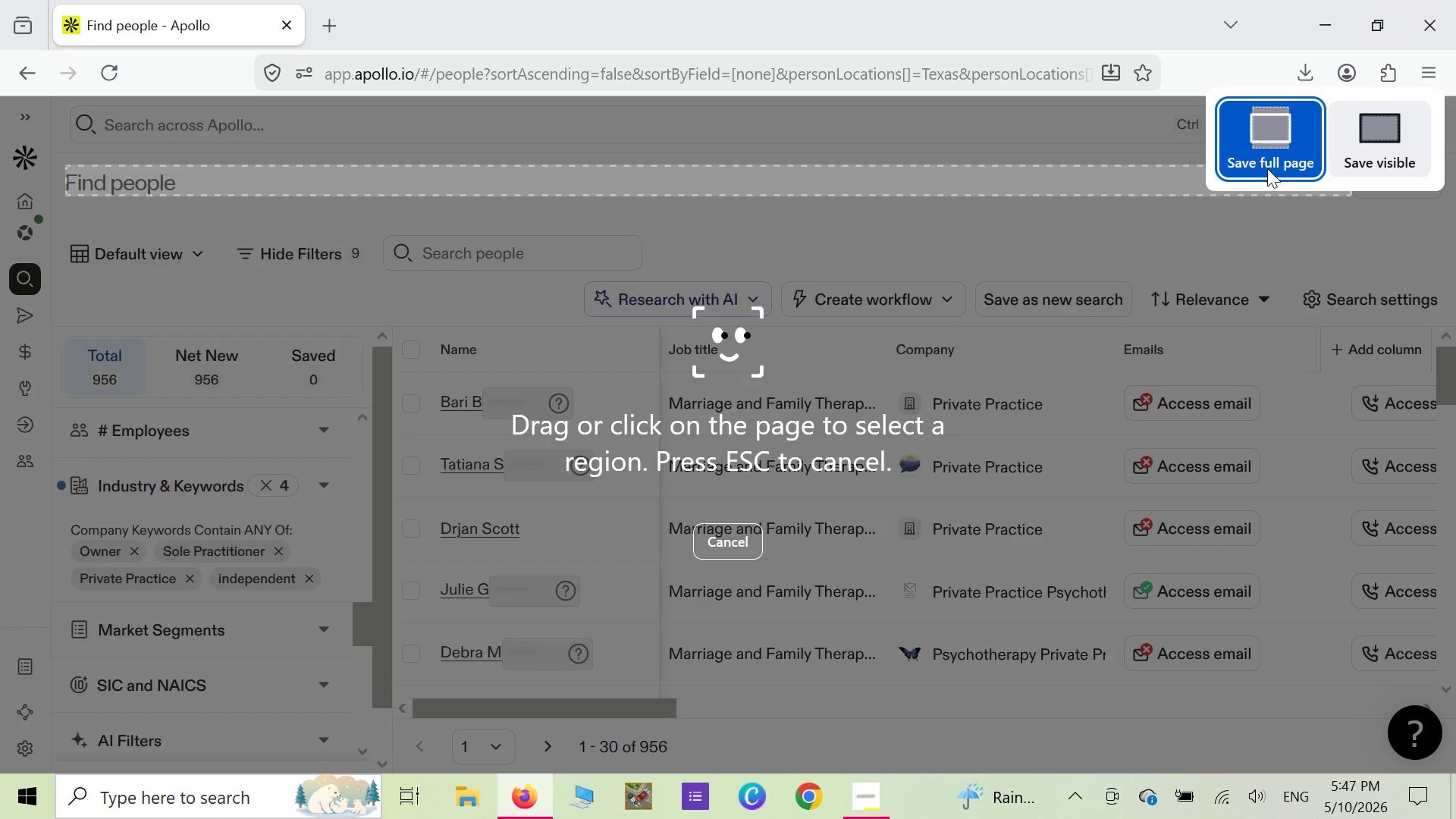 
left_click([1271, 159])
 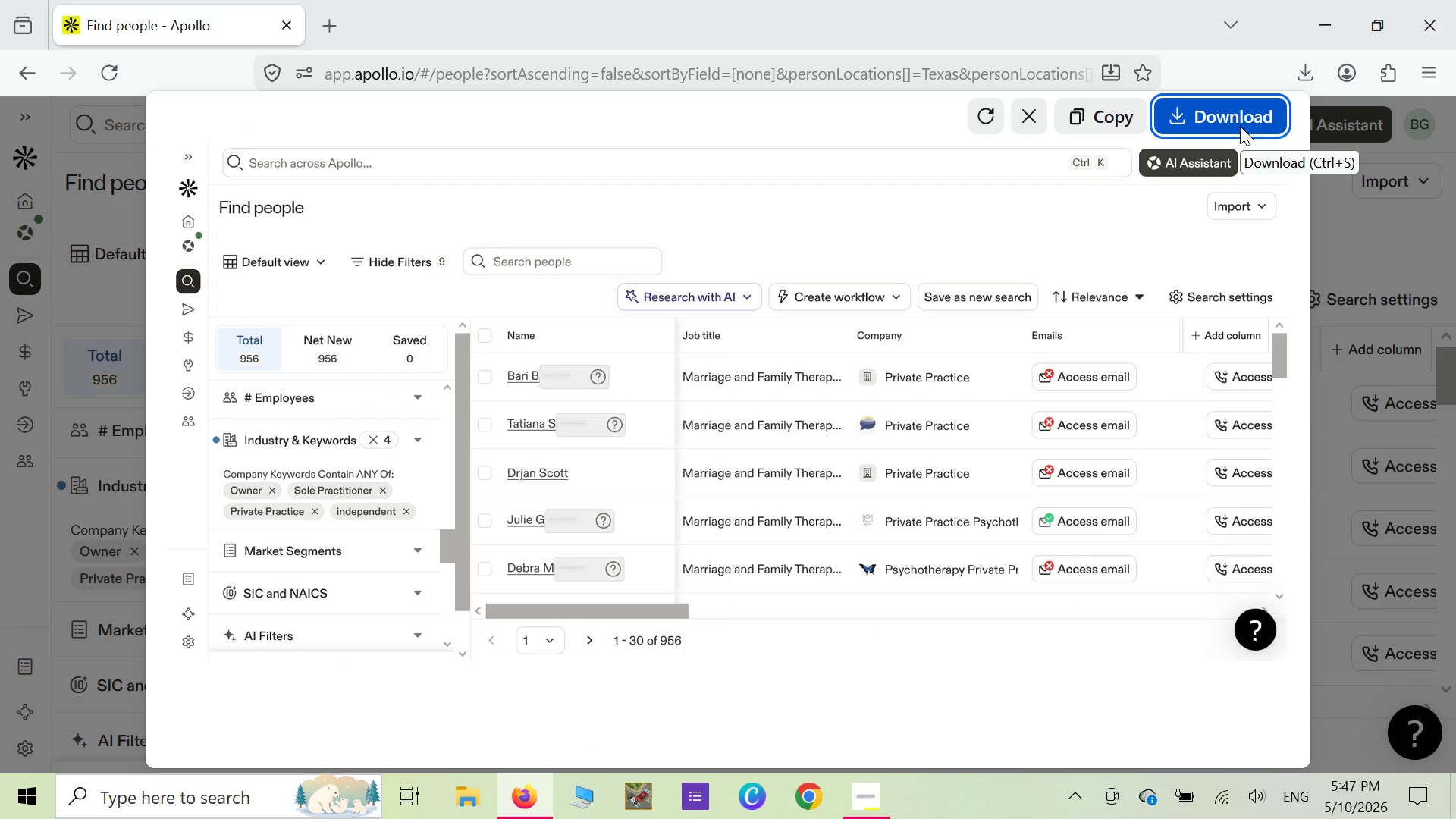 
left_click([1240, 126])
 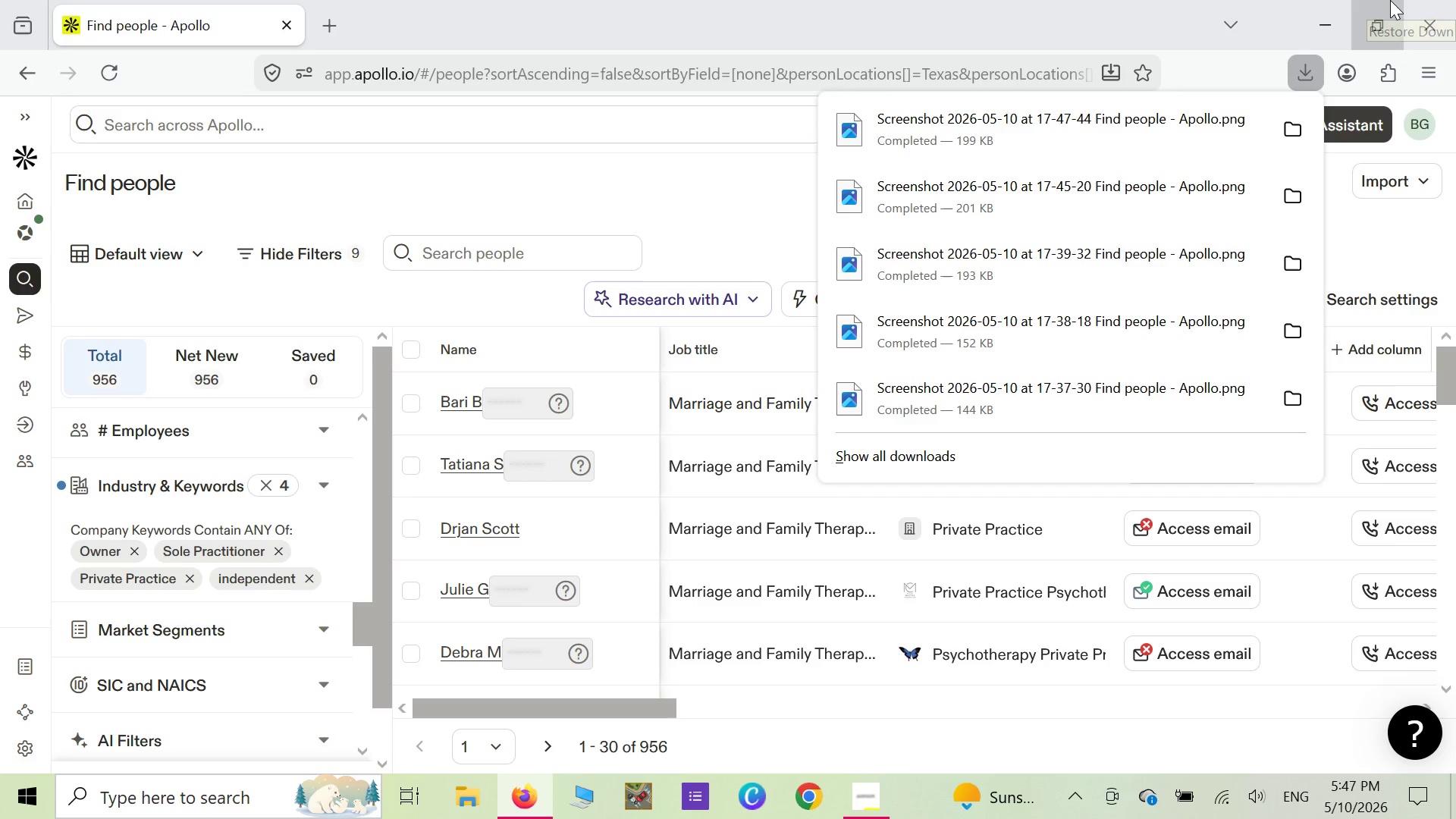 
wait(17.78)
 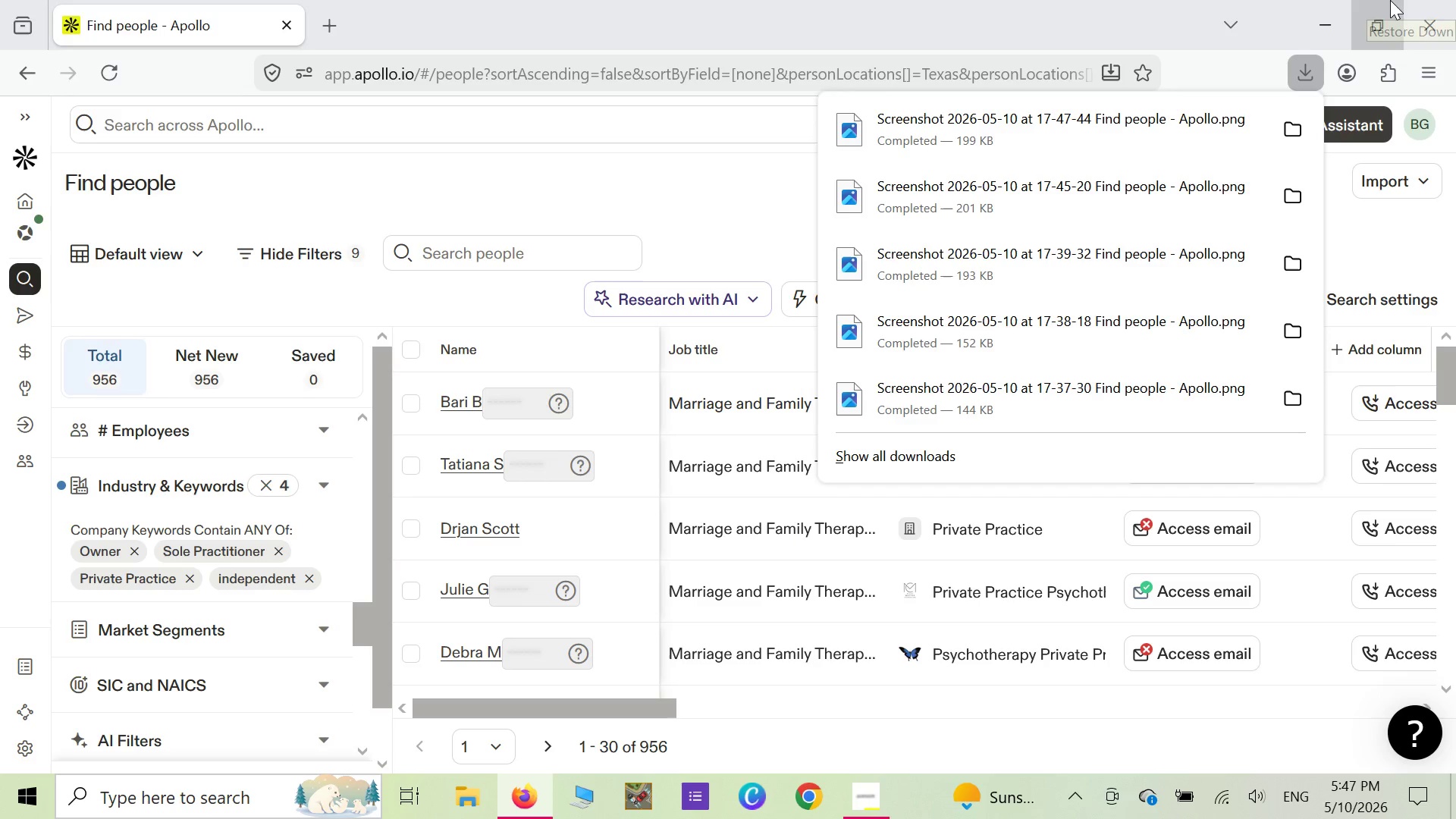 
scroll: coordinate [688, 376], scroll_direction: down, amount: 3.0
 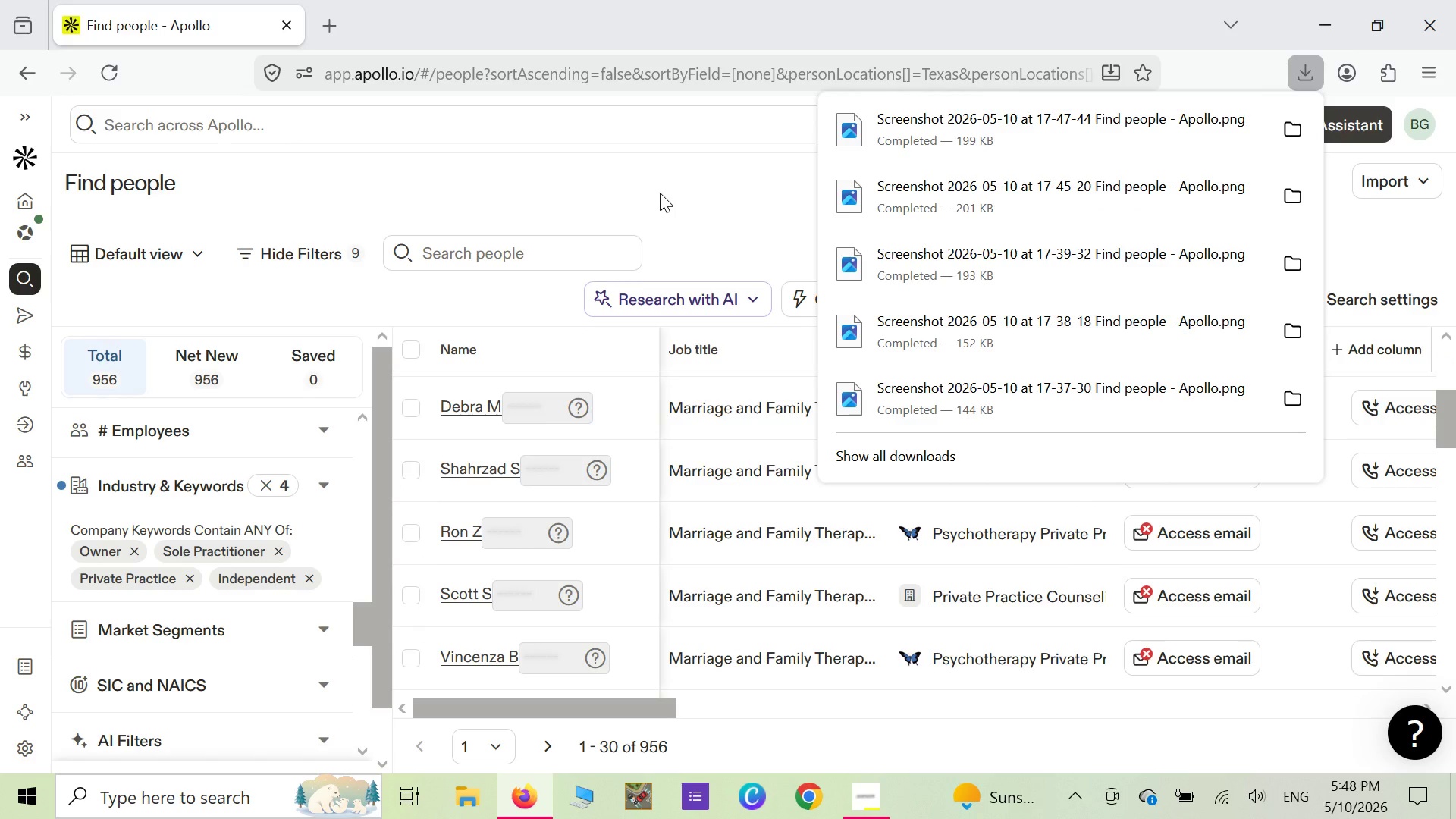 
left_click([660, 193])
 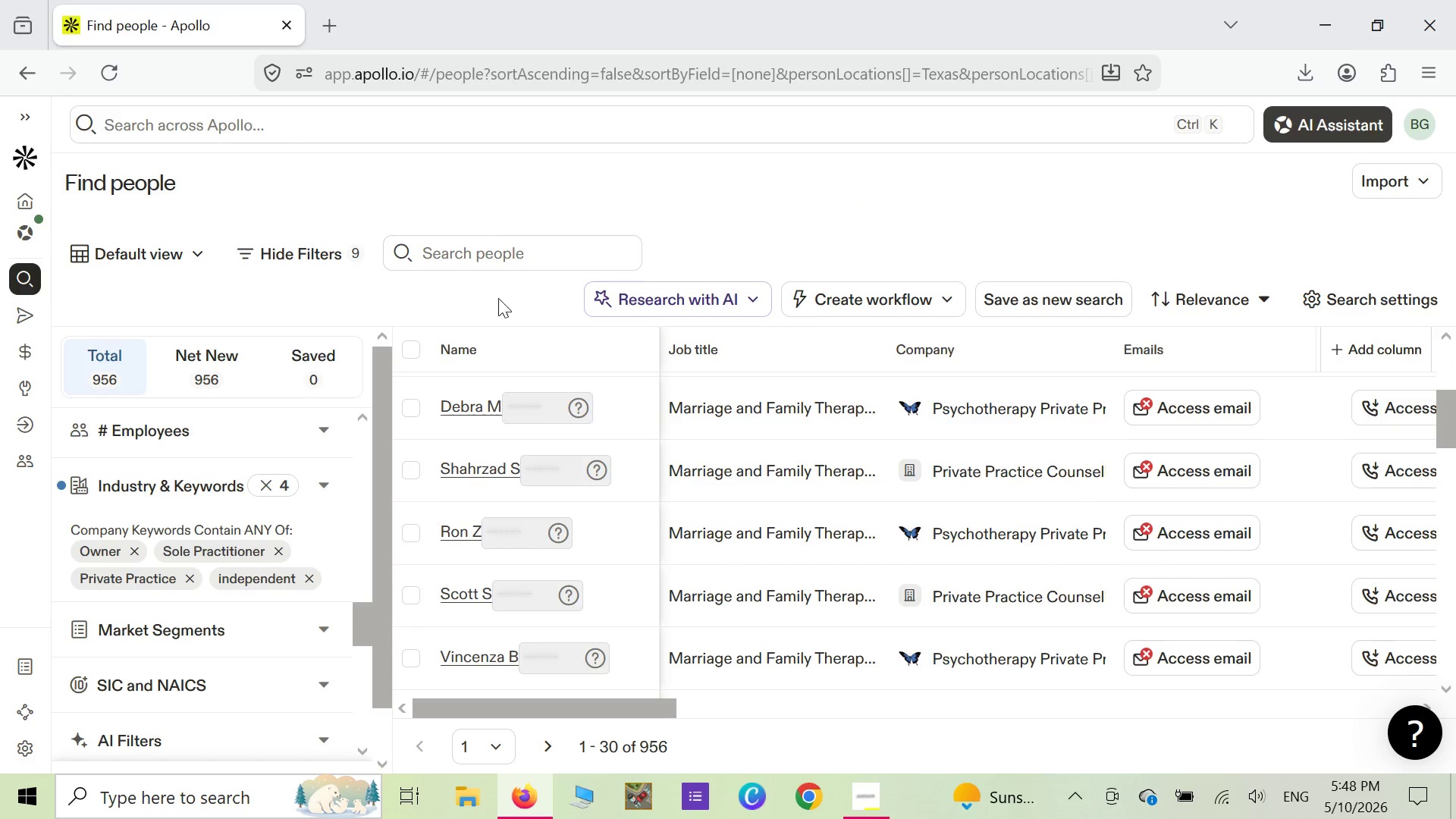 
scroll: coordinate [342, 544], scroll_direction: down, amount: 11.0
 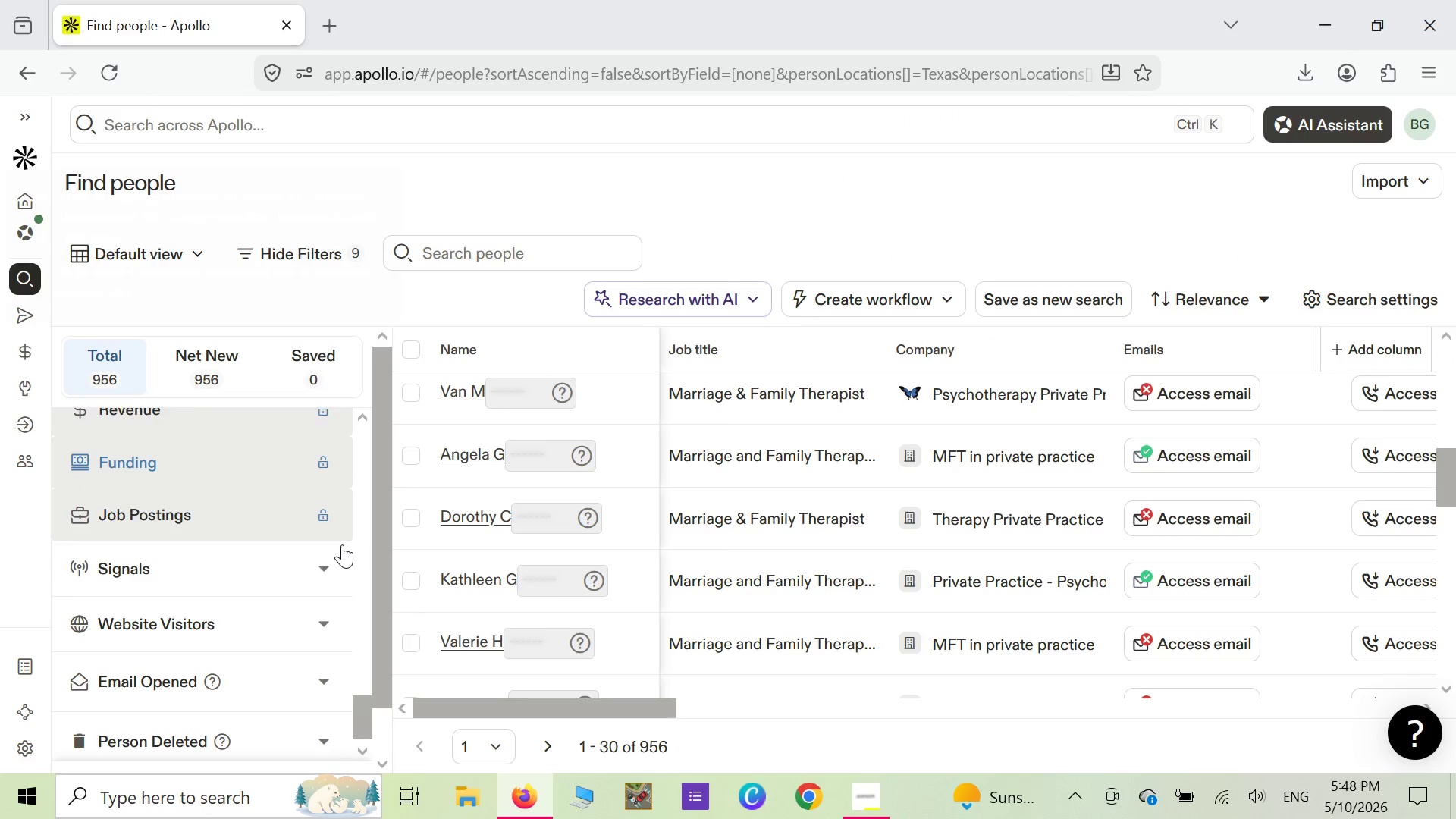 
scroll: coordinate [344, 518], scroll_direction: up, amount: 16.0
 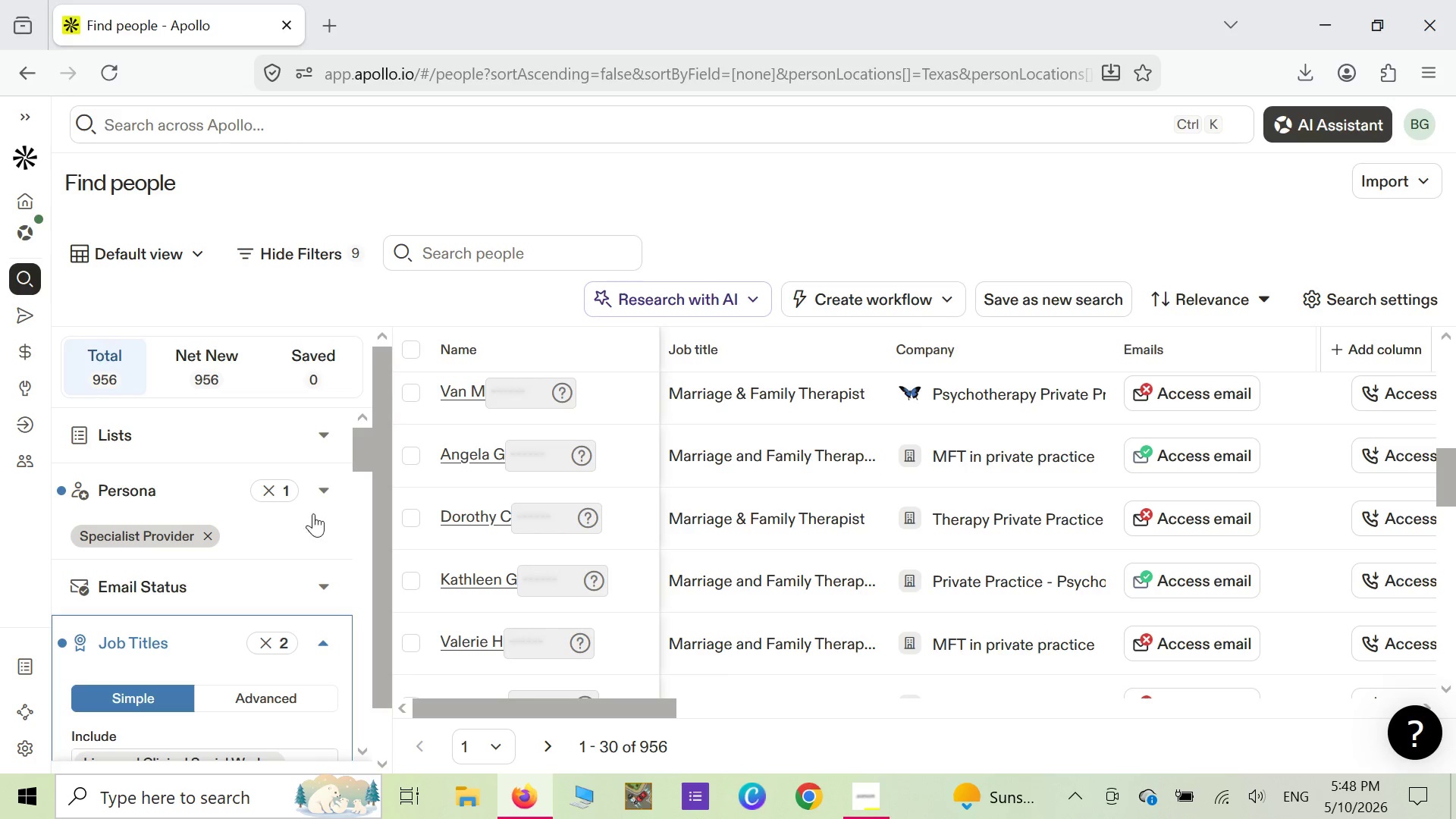 
left_click([328, 498])
 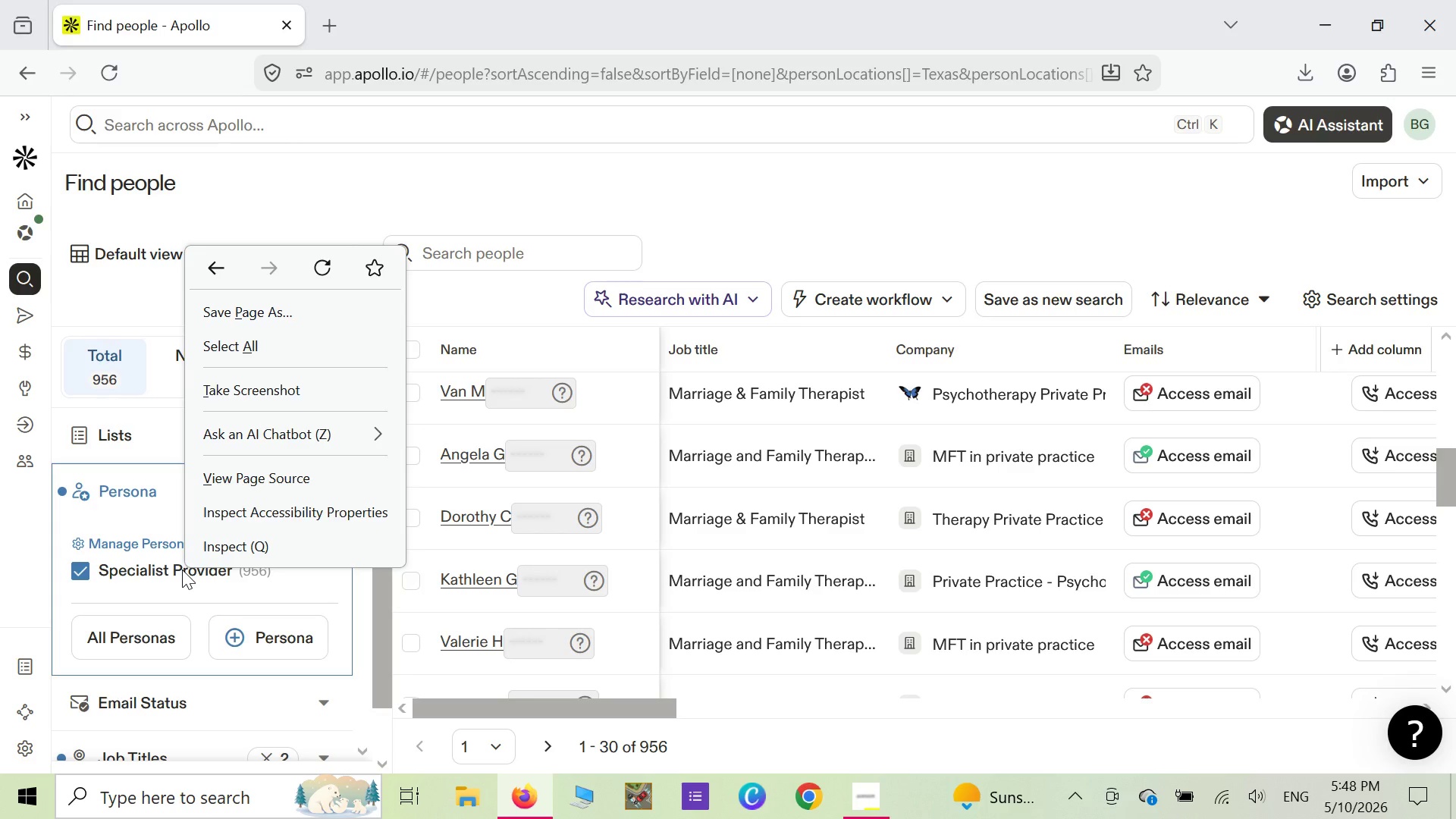 
wait(37.53)
 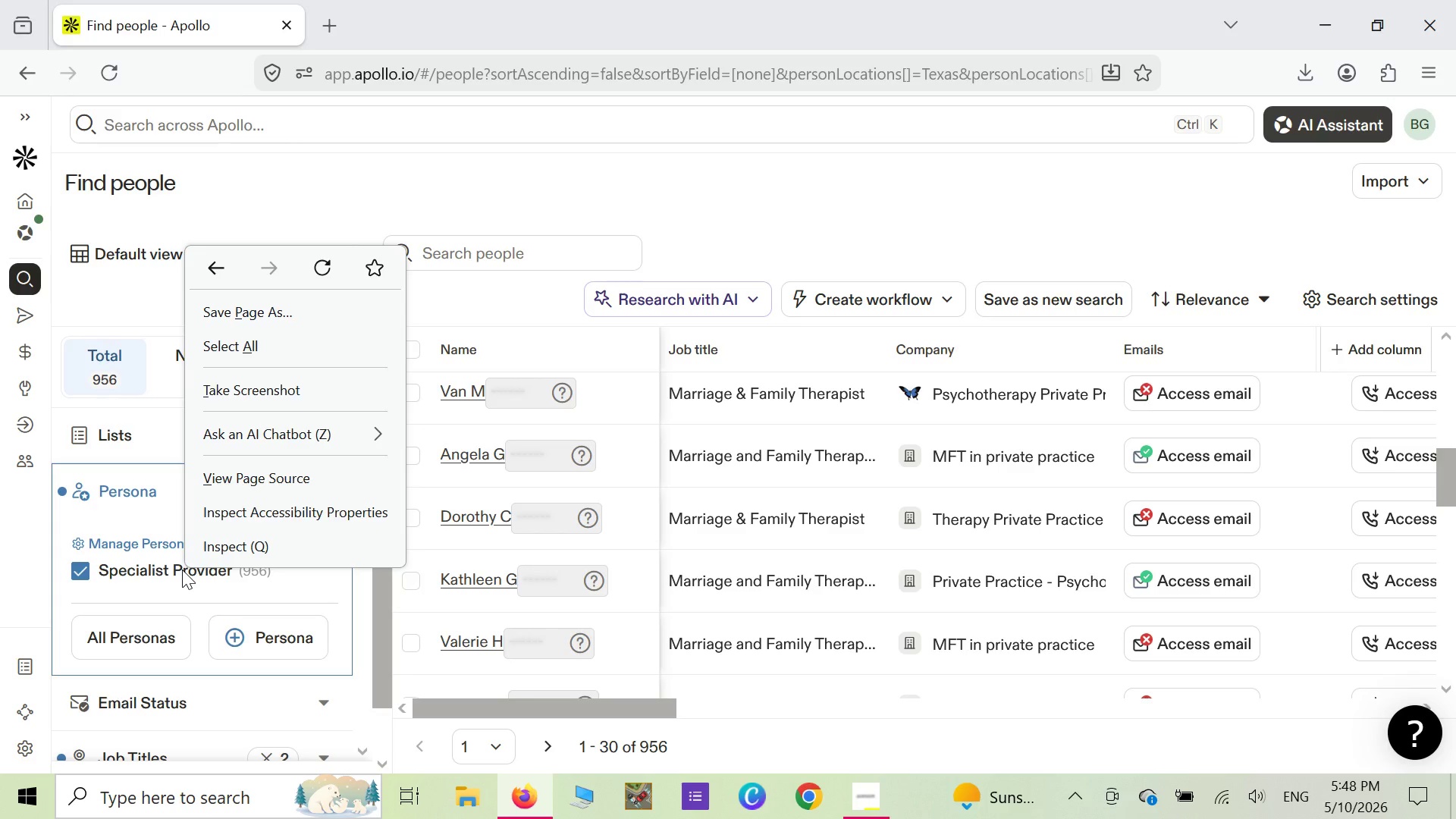 
left_click([670, 196])
 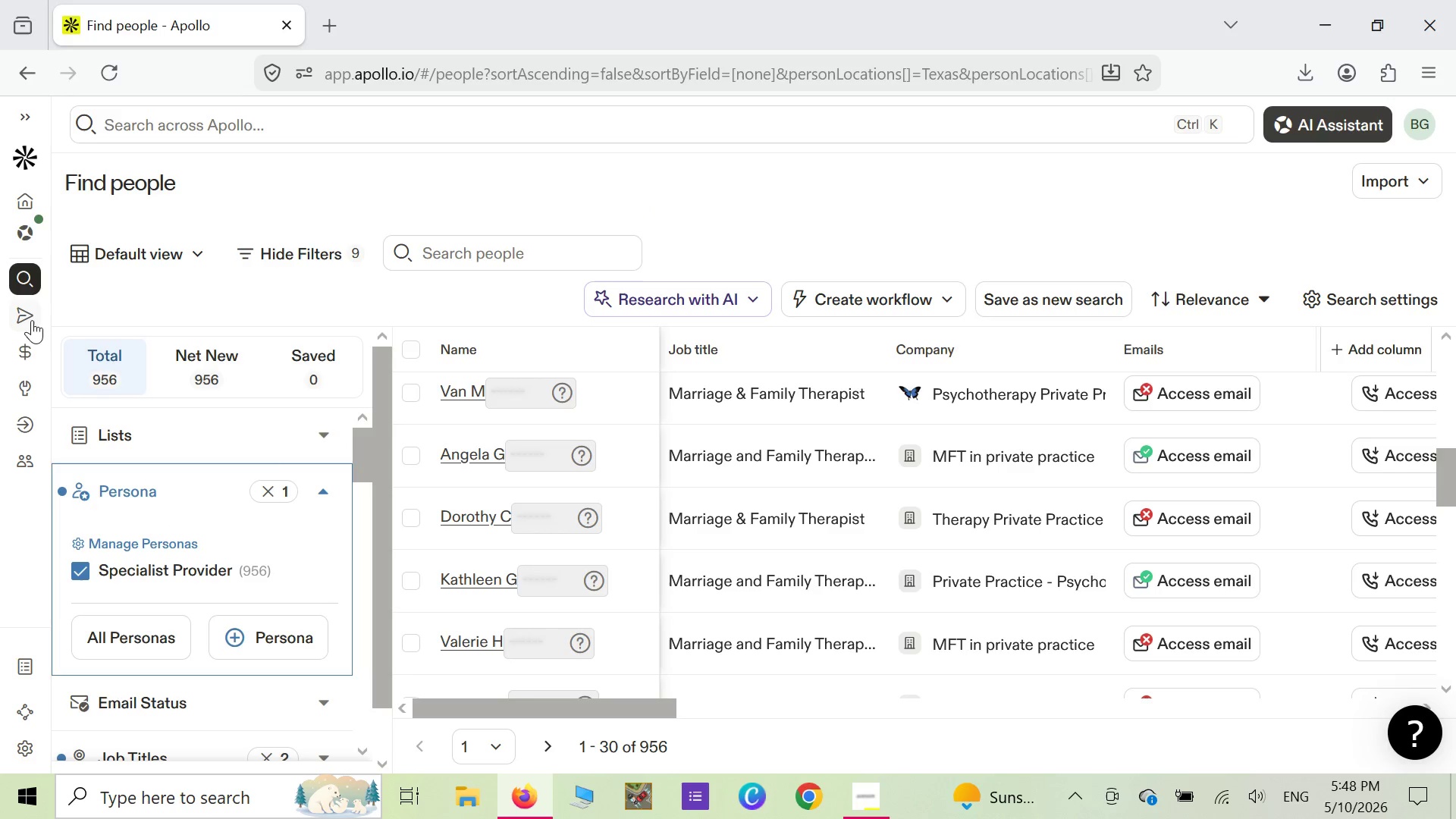 
left_click([28, 322])
 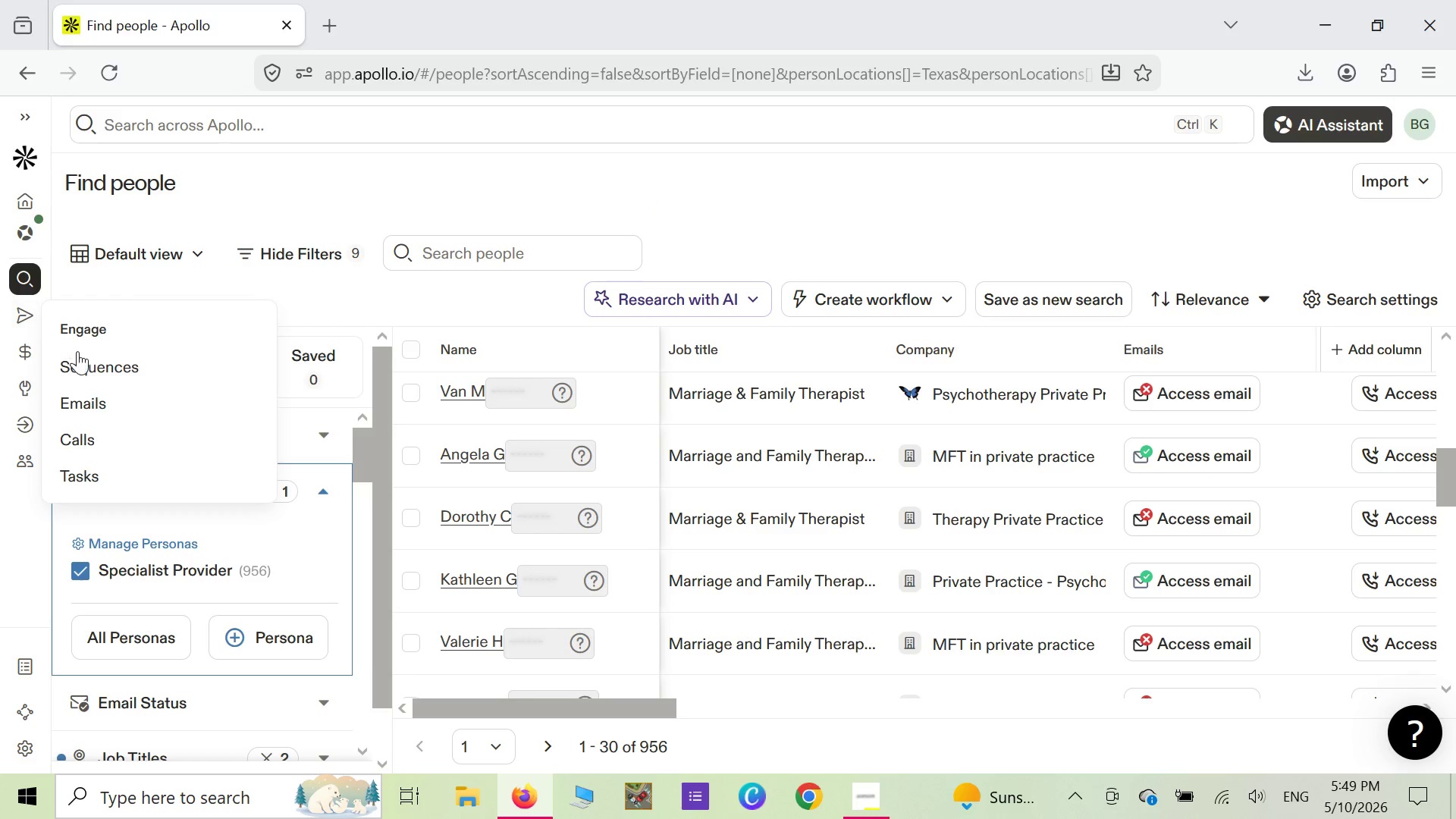 
left_click([83, 368])
 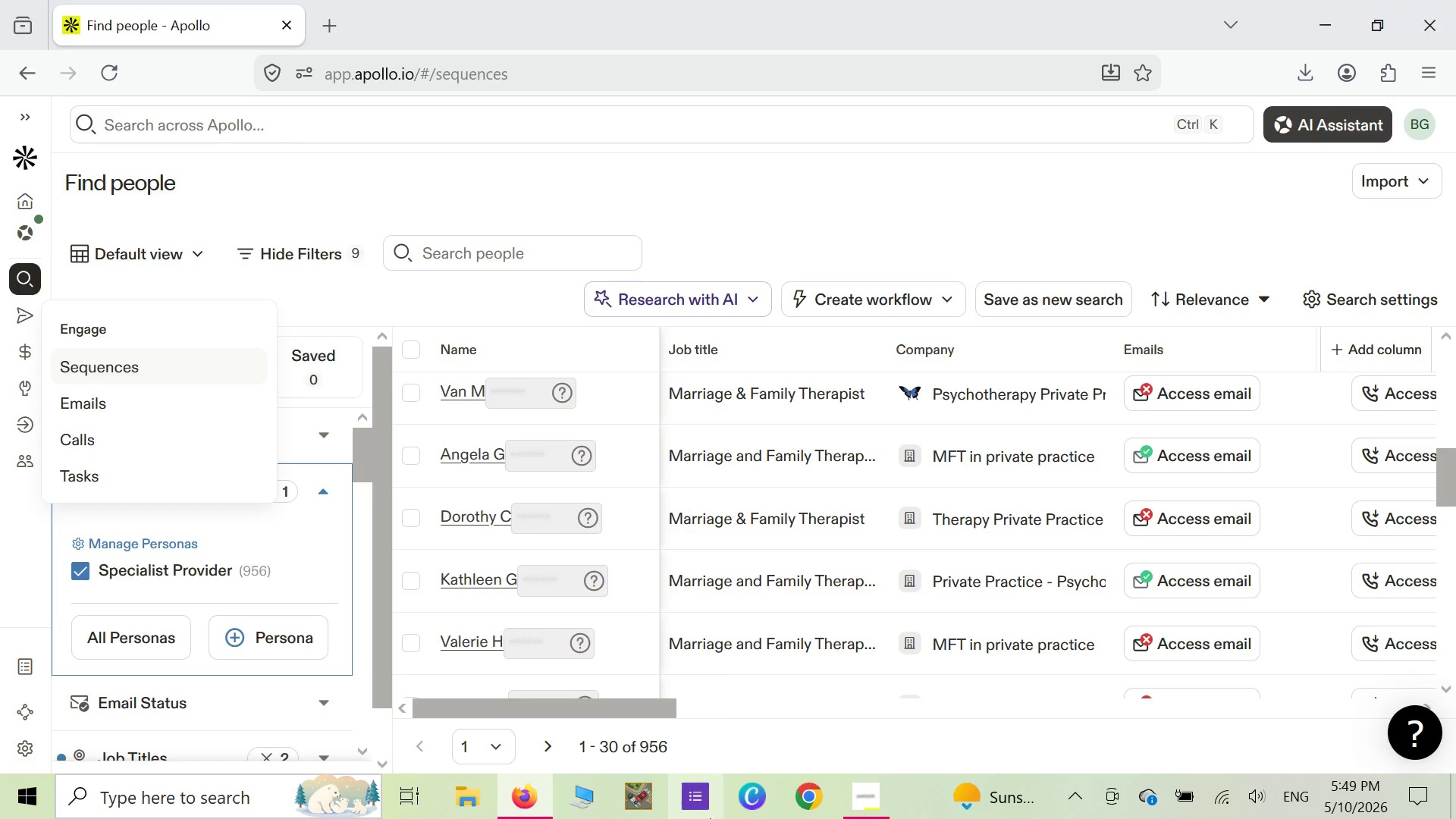 
mouse_move([858, 798])
 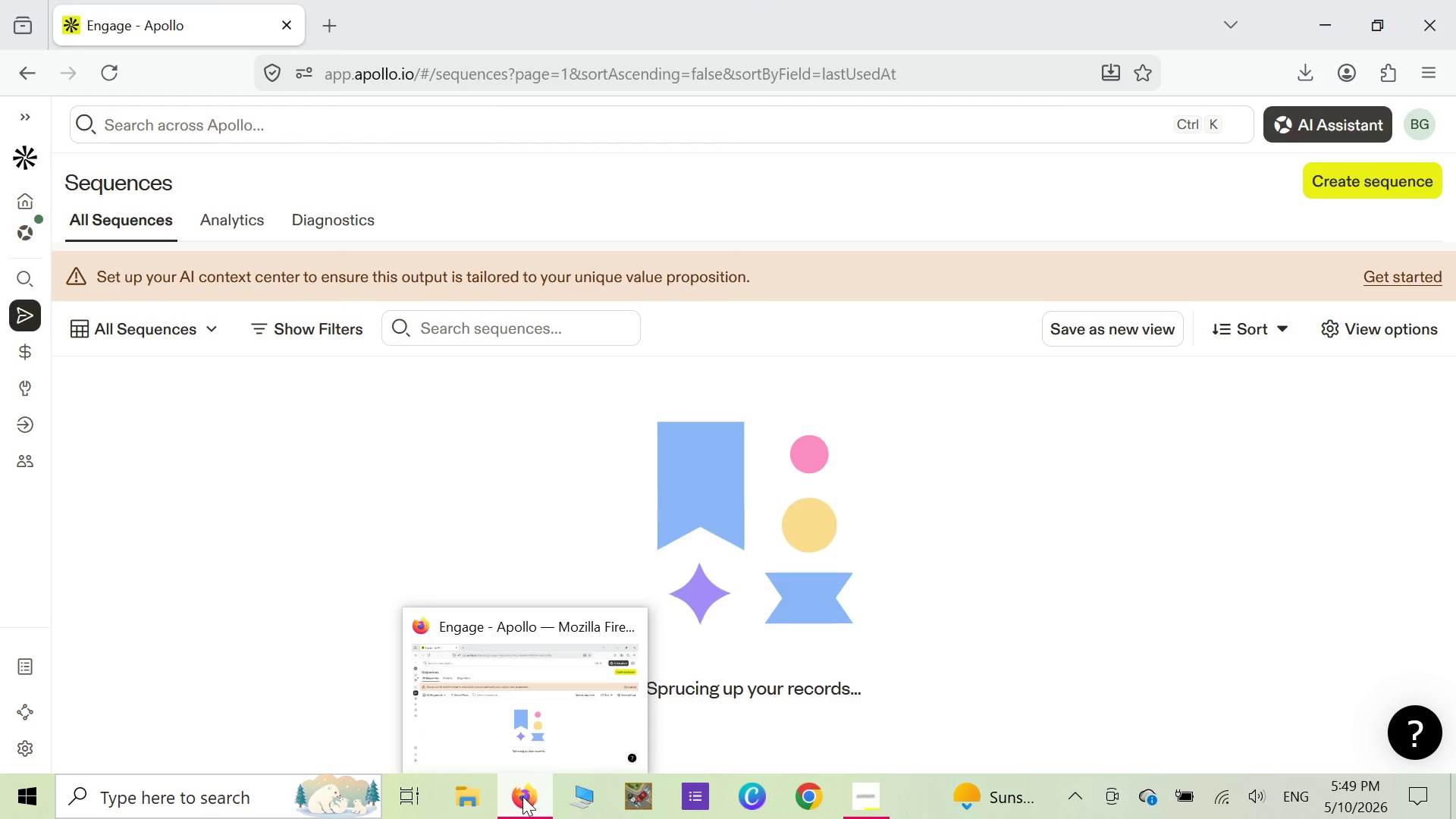 
wait(7.79)
 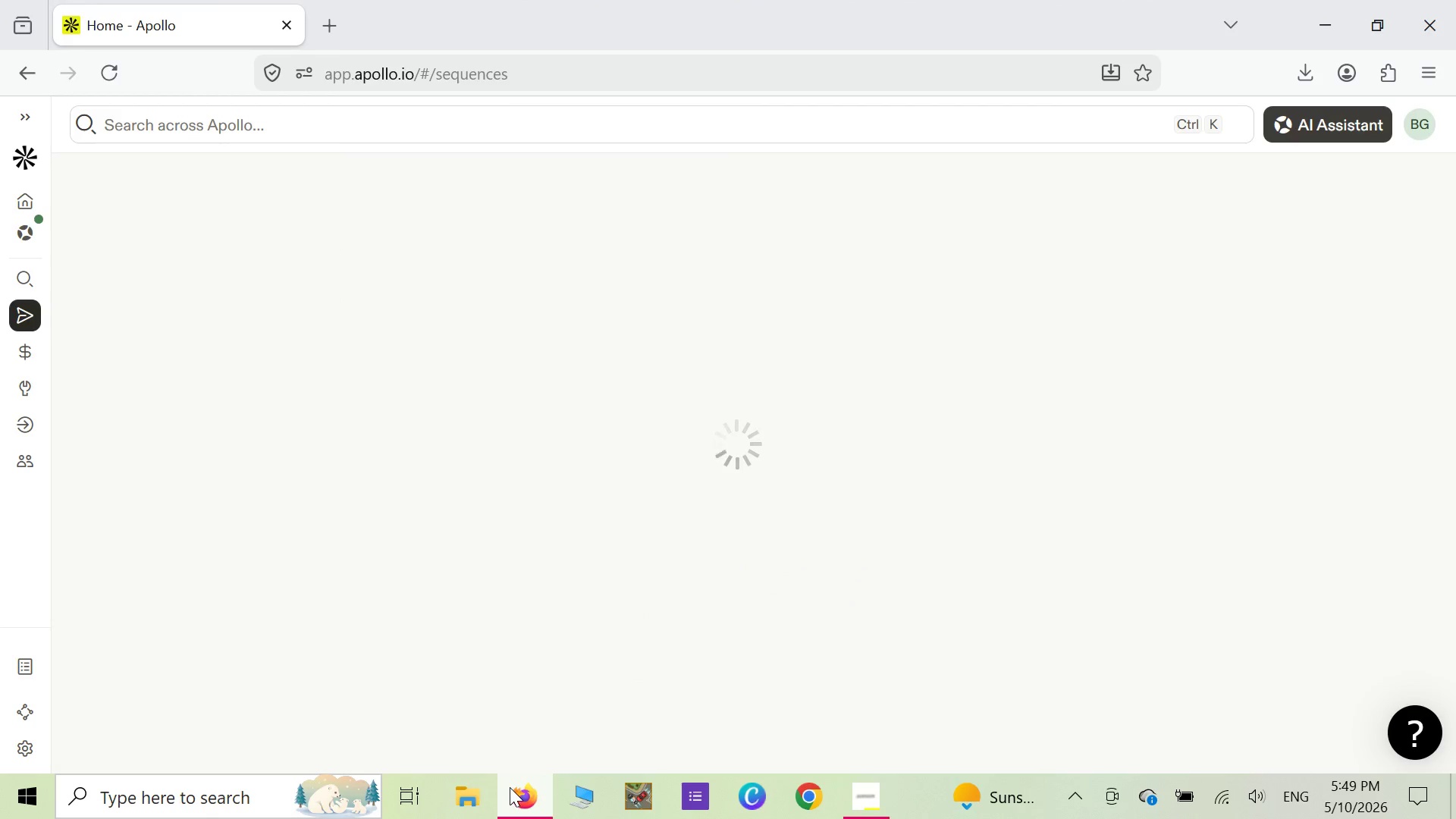 
left_click([524, 796])